 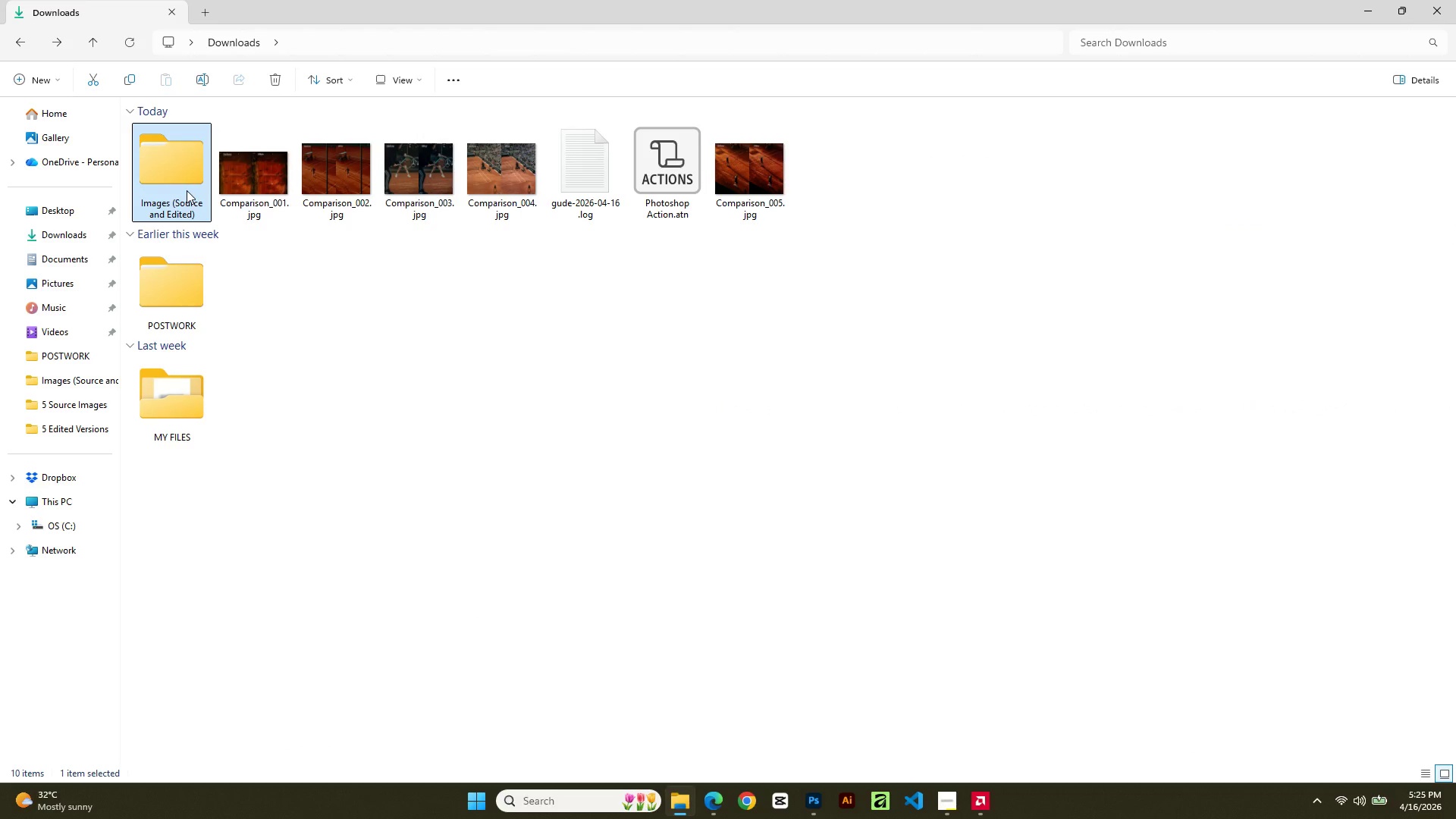 
left_click([52, 86])
 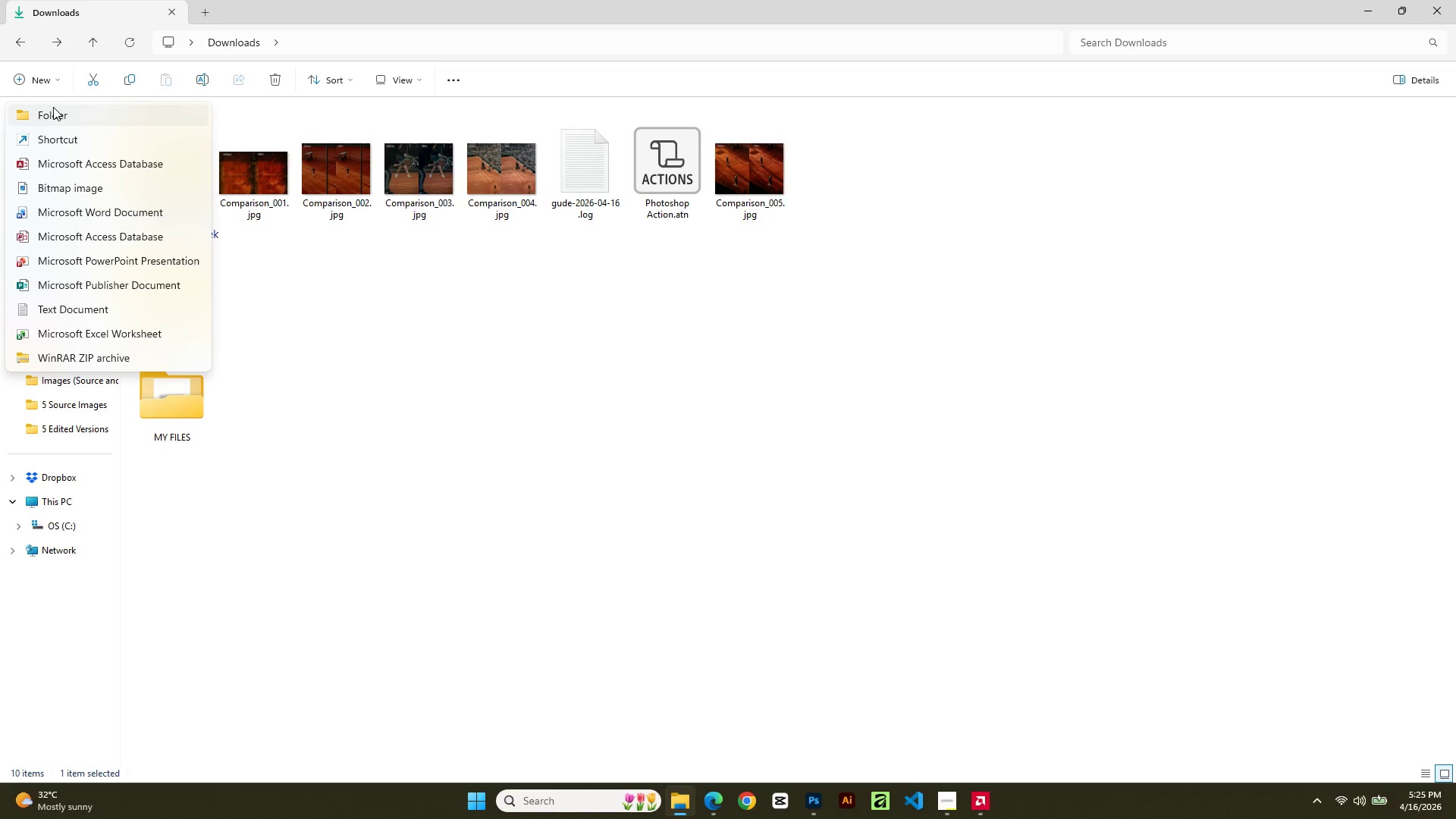 
left_click([55, 112])
 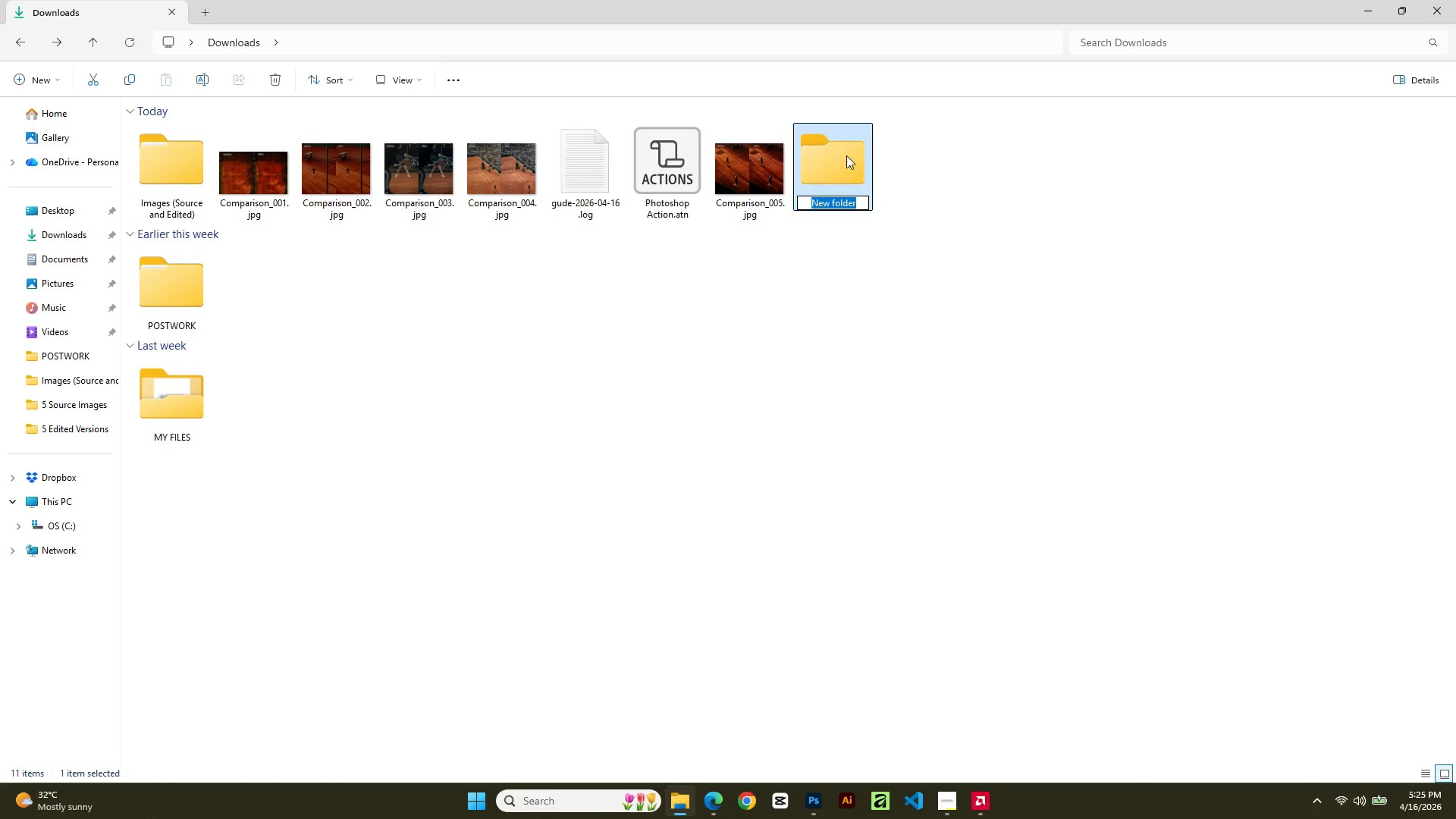 
type(Comparison Images)
 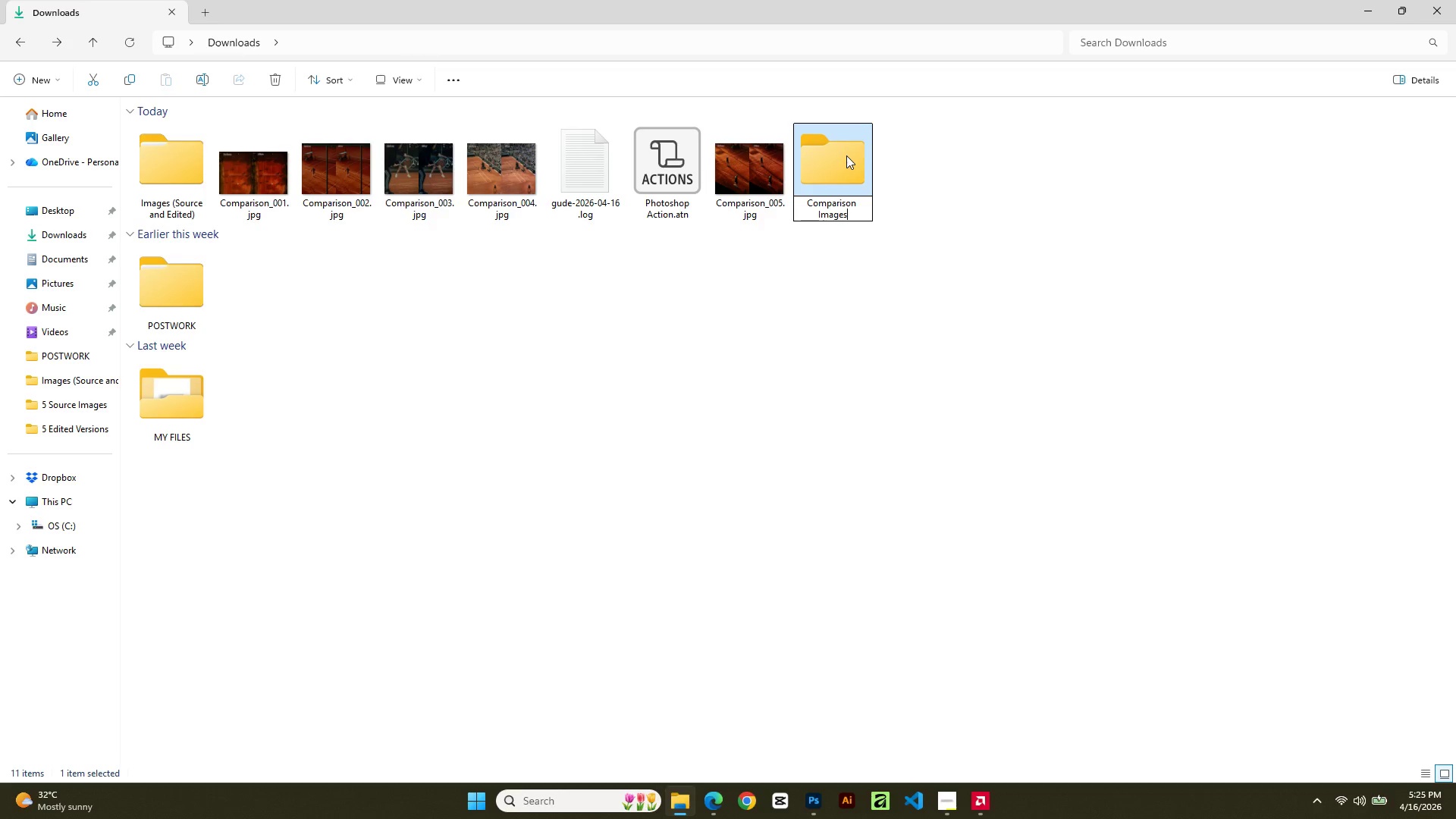 
 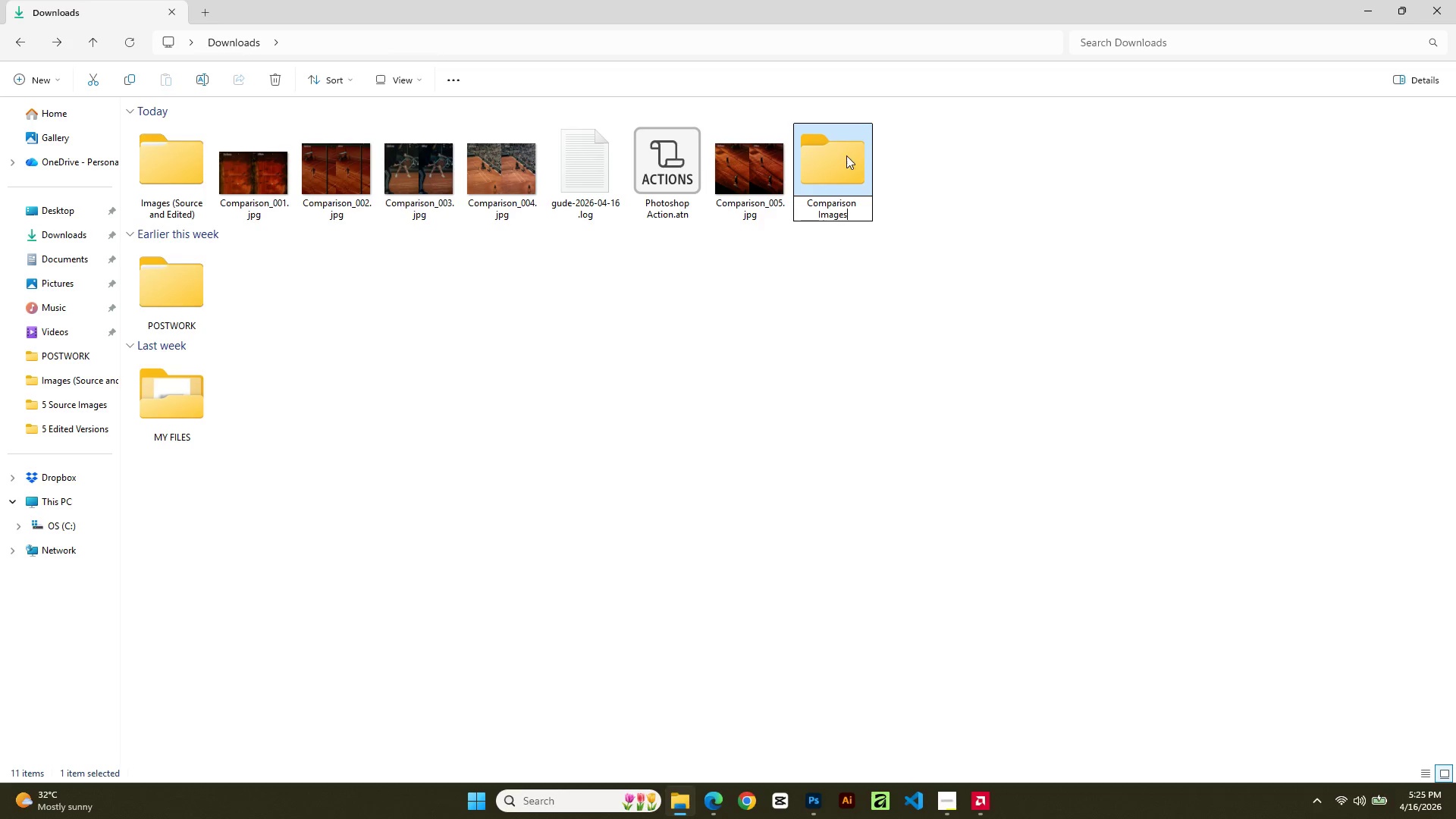 
key(Enter)
 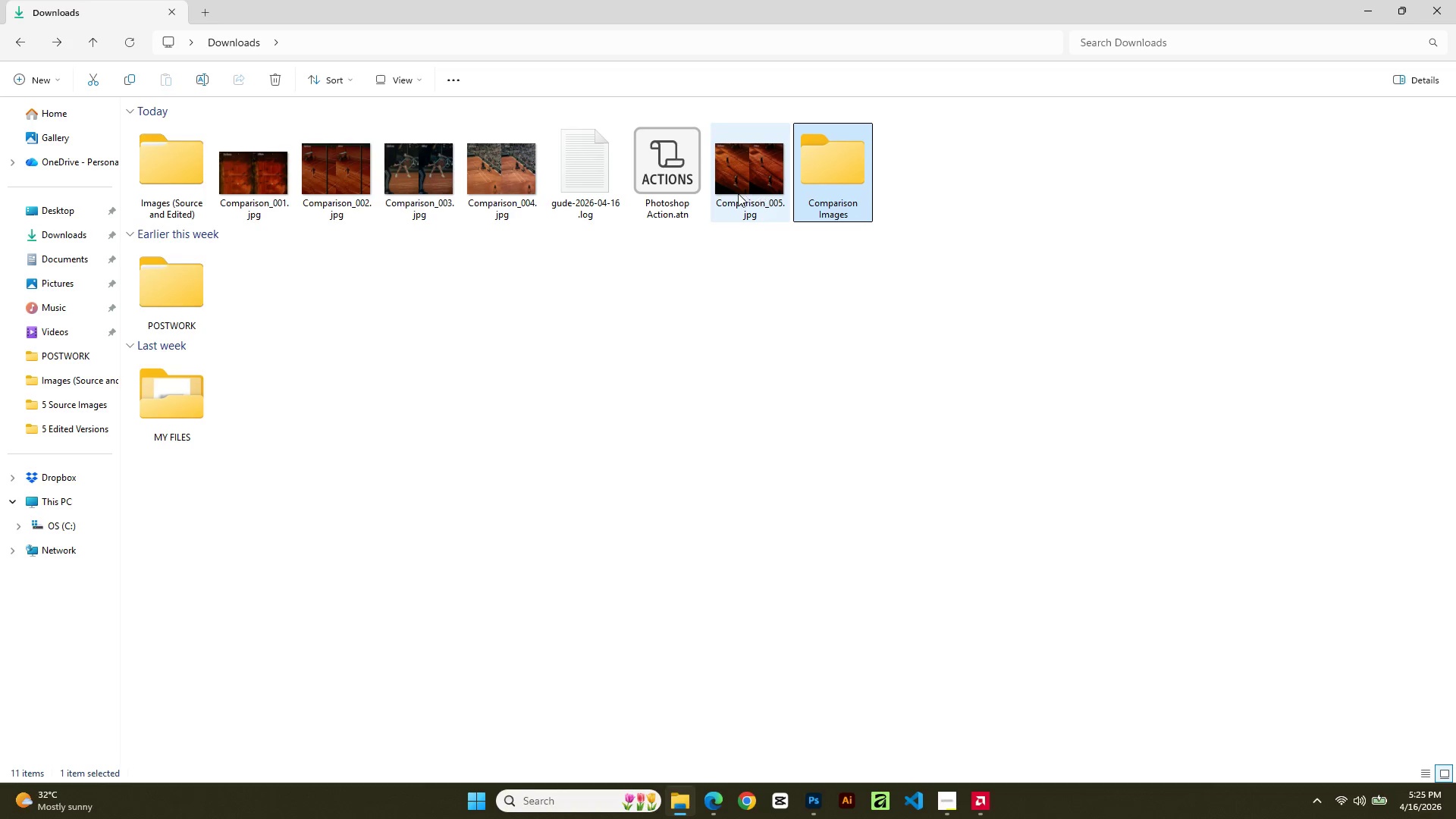 
hold_key(key=ShiftLeft, duration=1.27)
left_click([484, 191])
 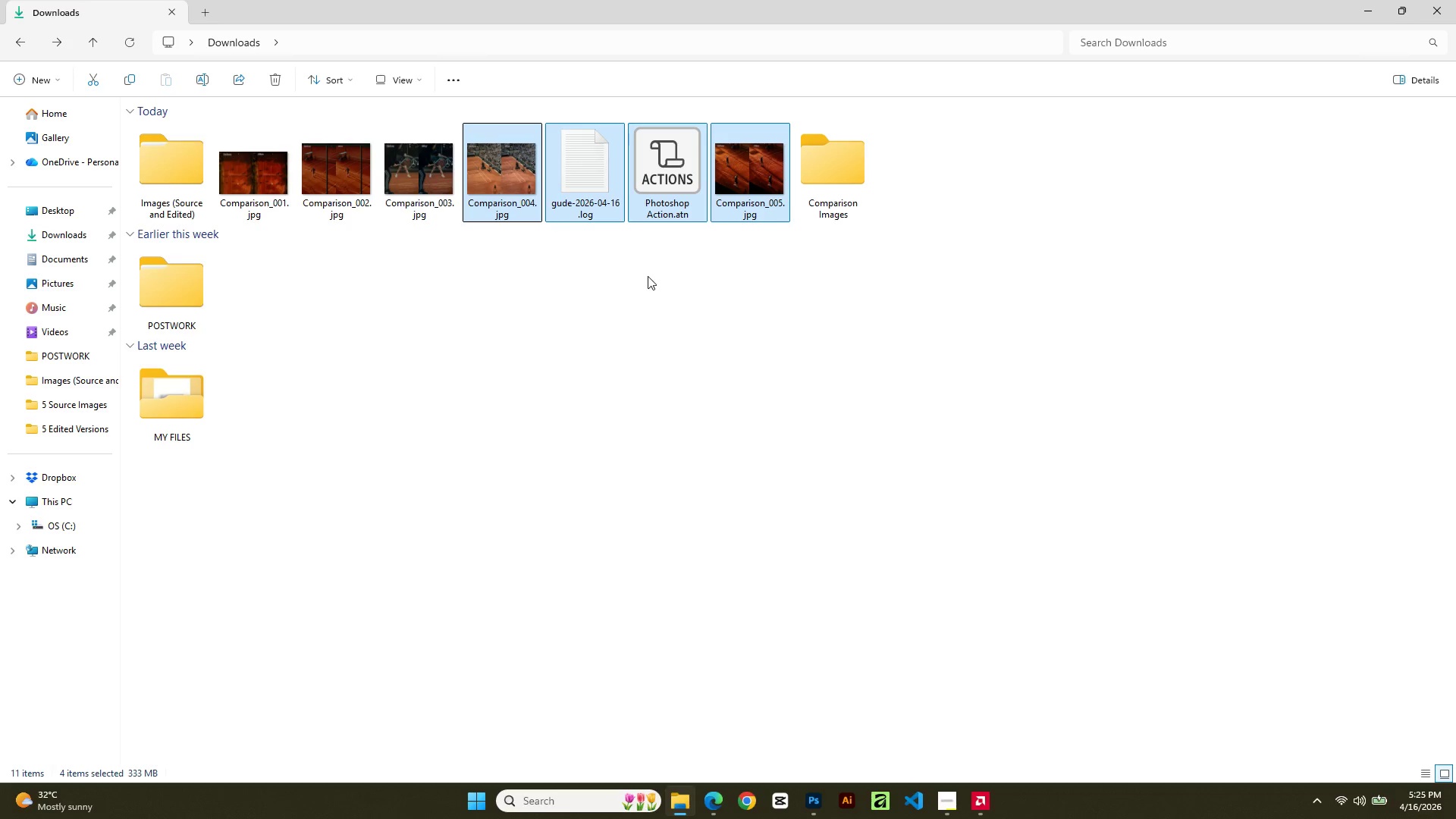 
left_click([650, 280])
 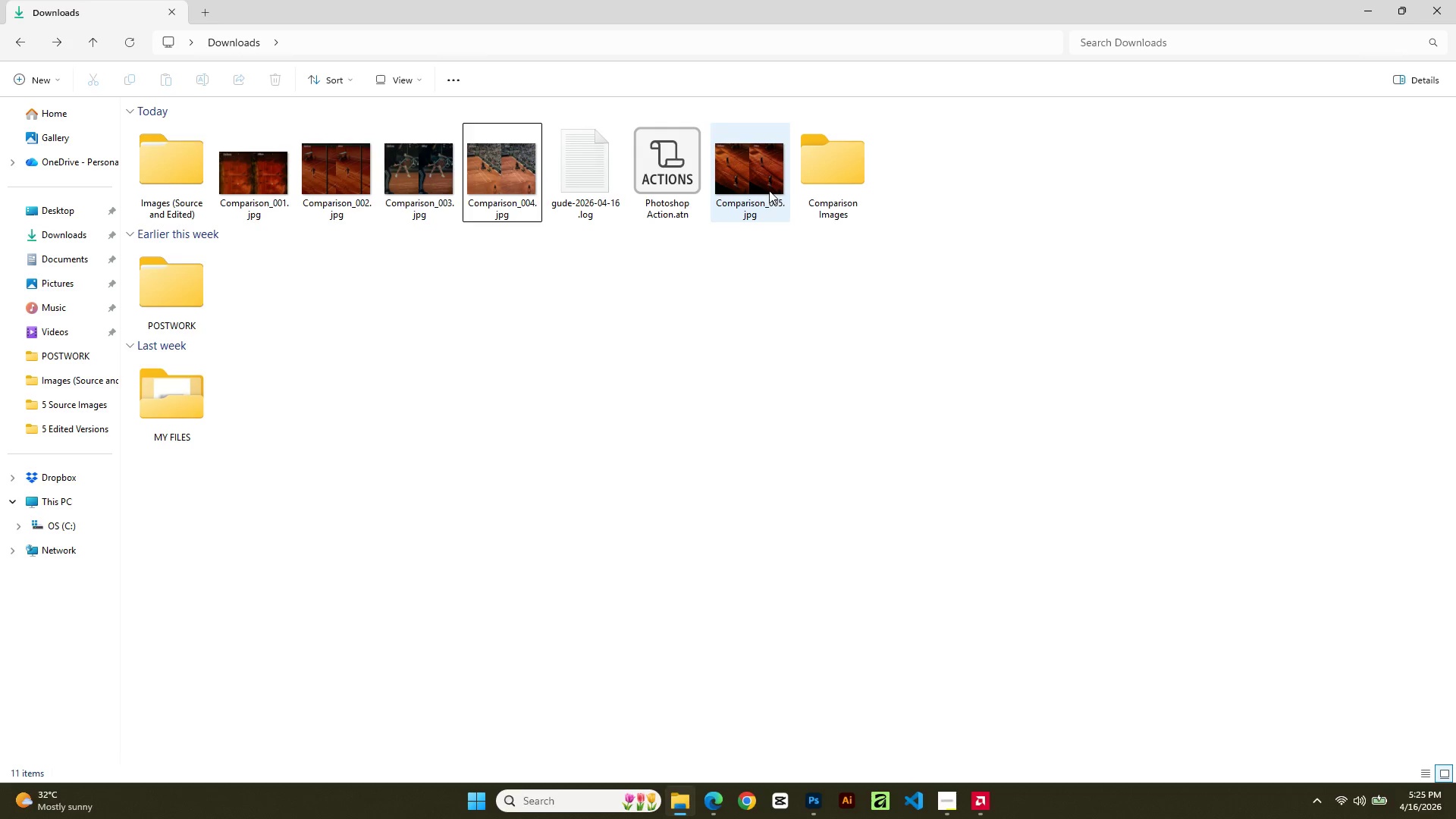 
left_click([769, 190])
 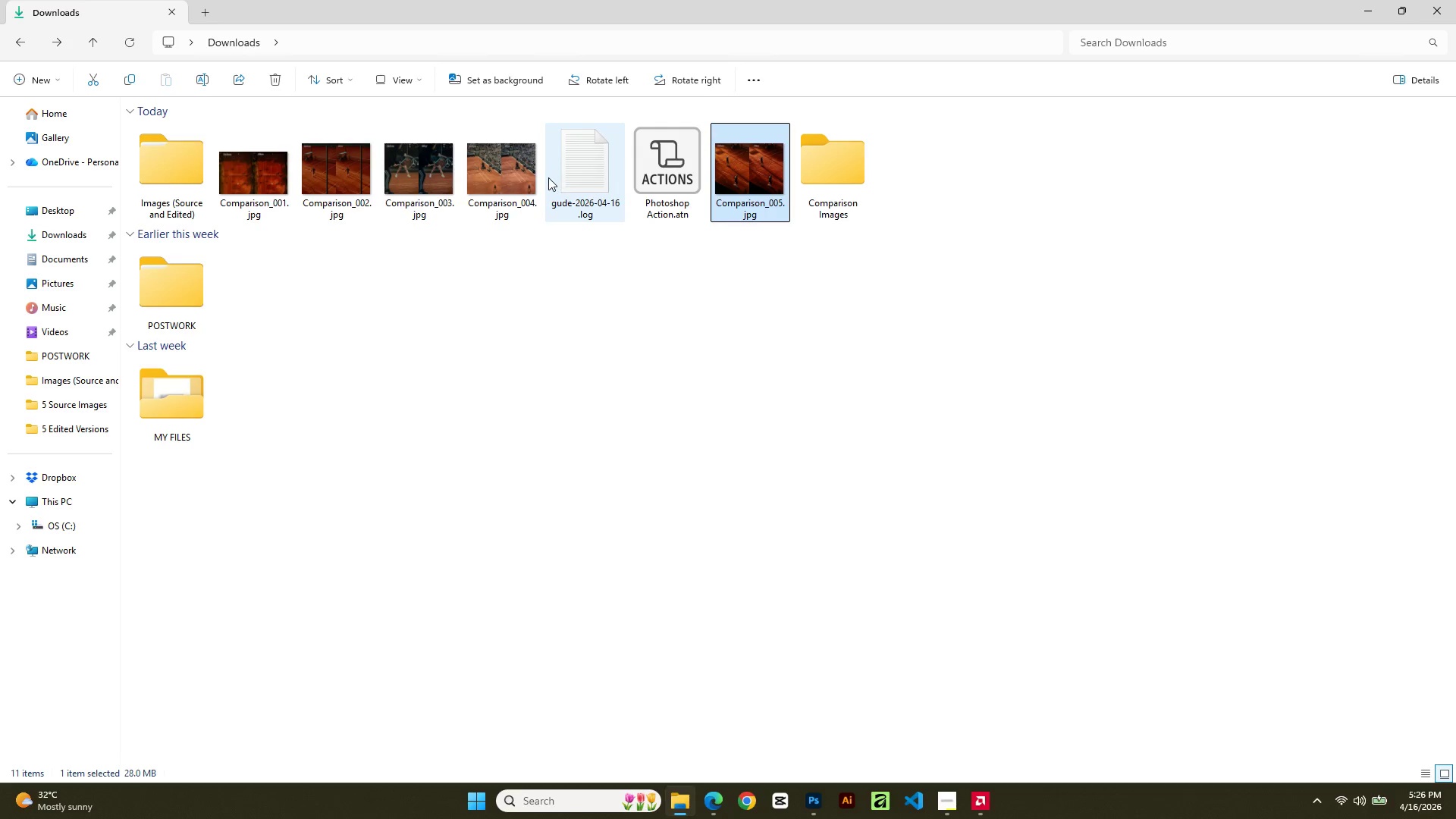 
hold_key(key=ControlLeft, duration=2.84)
left_click([522, 178])
 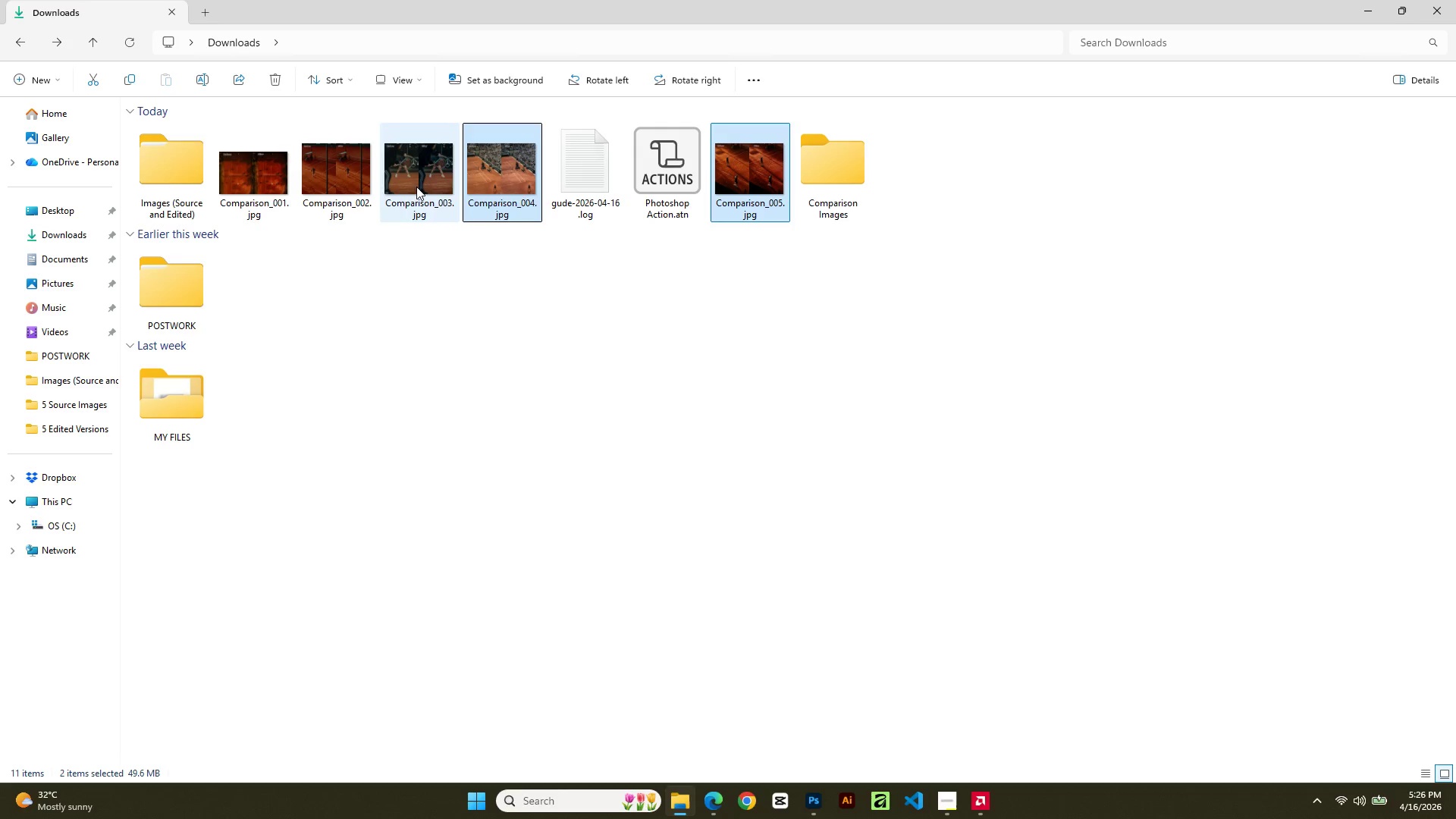 
left_click([416, 187])
 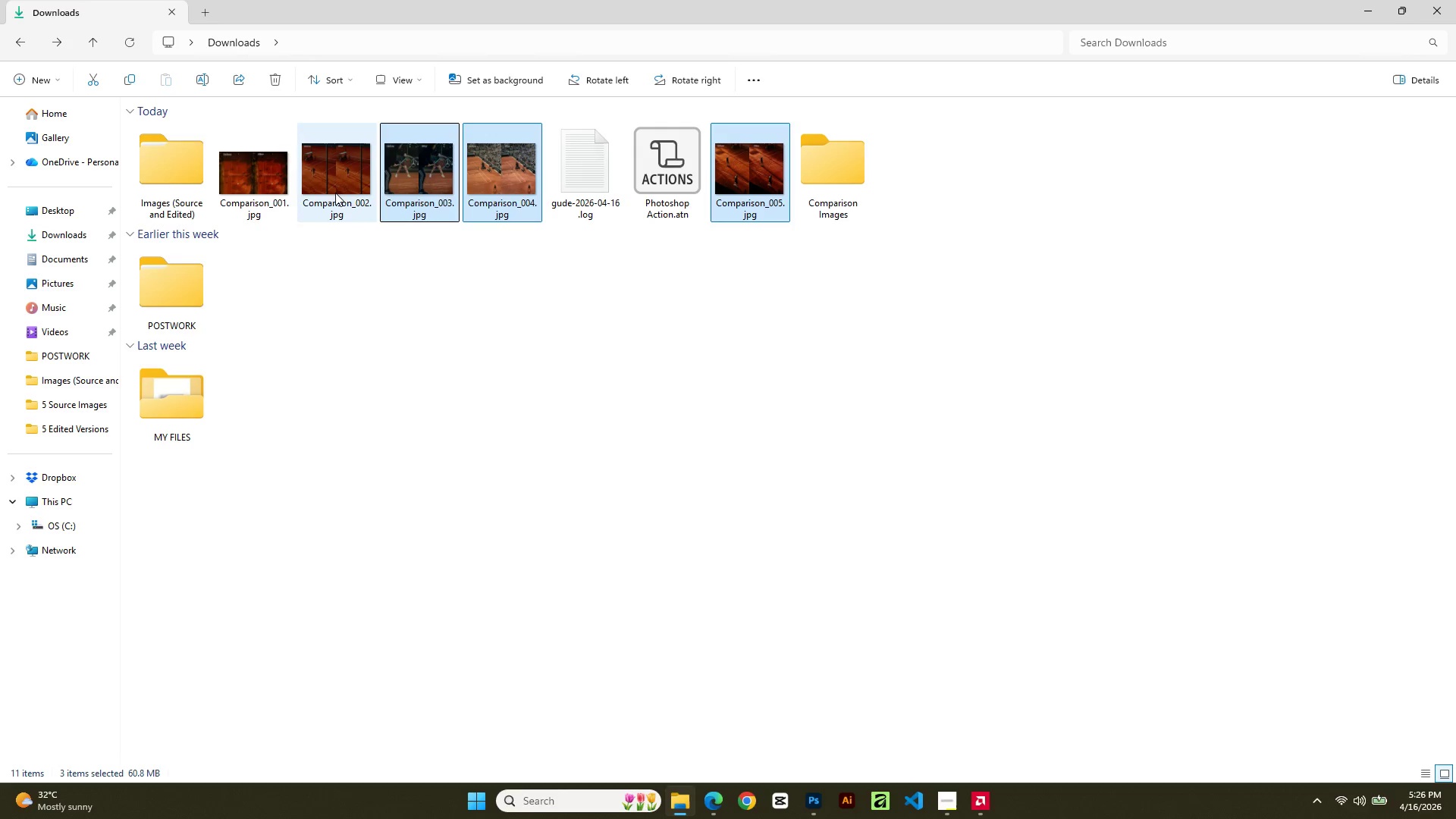 
left_click([335, 193])
 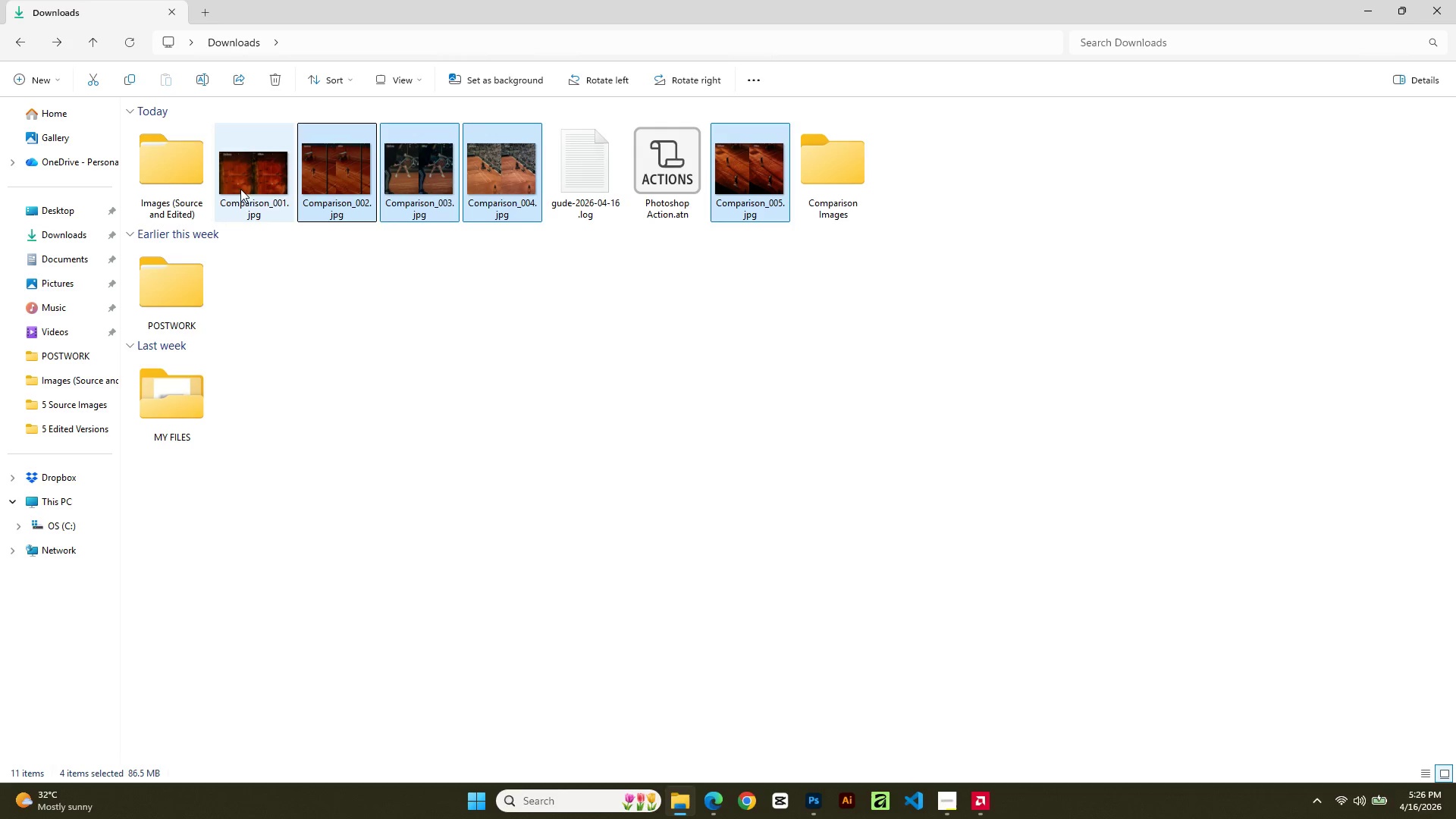 
left_click([232, 187])
 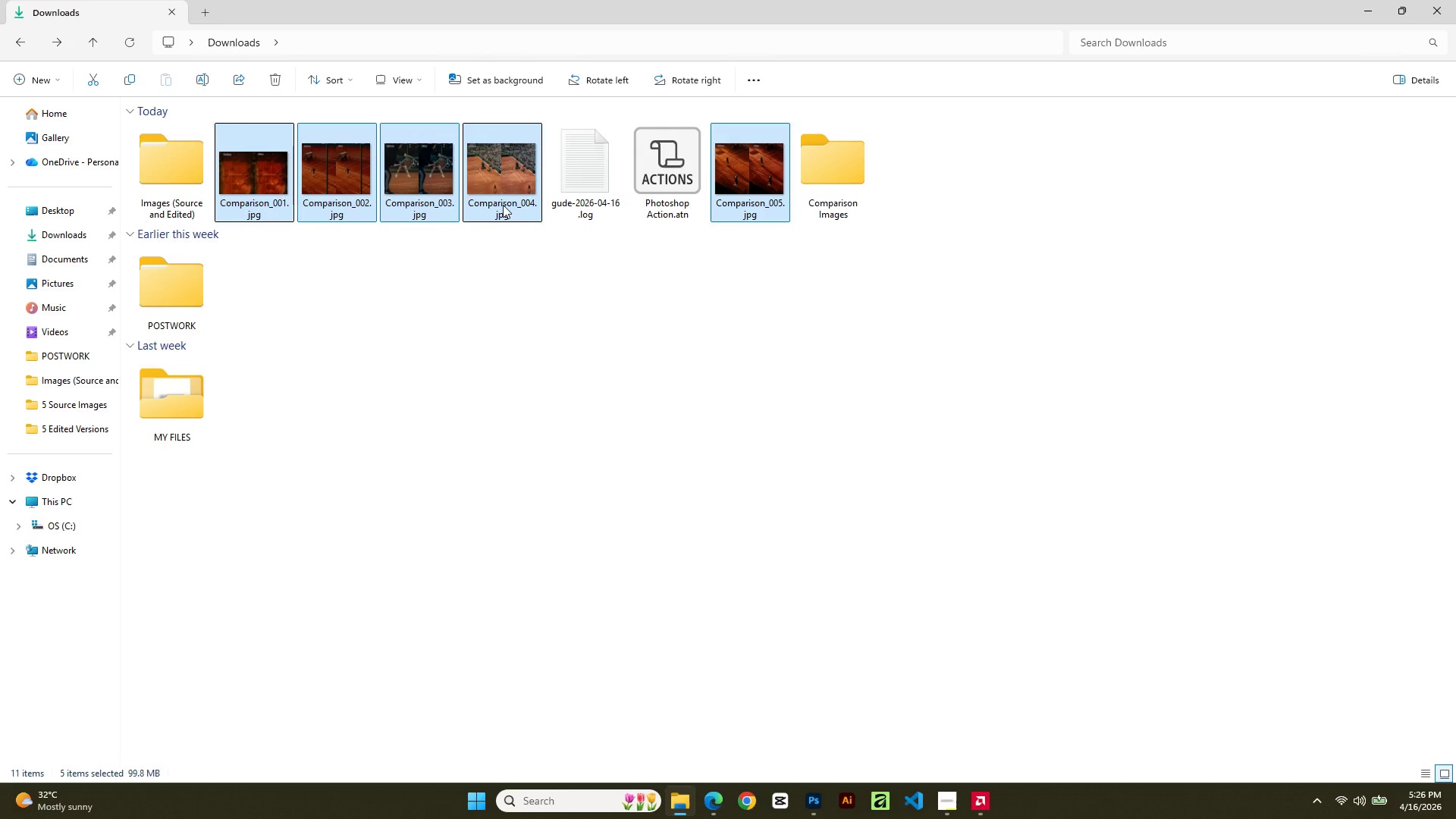 
left_click_drag(start_coordinate=[500, 203], to_coordinate=[818, 186])
 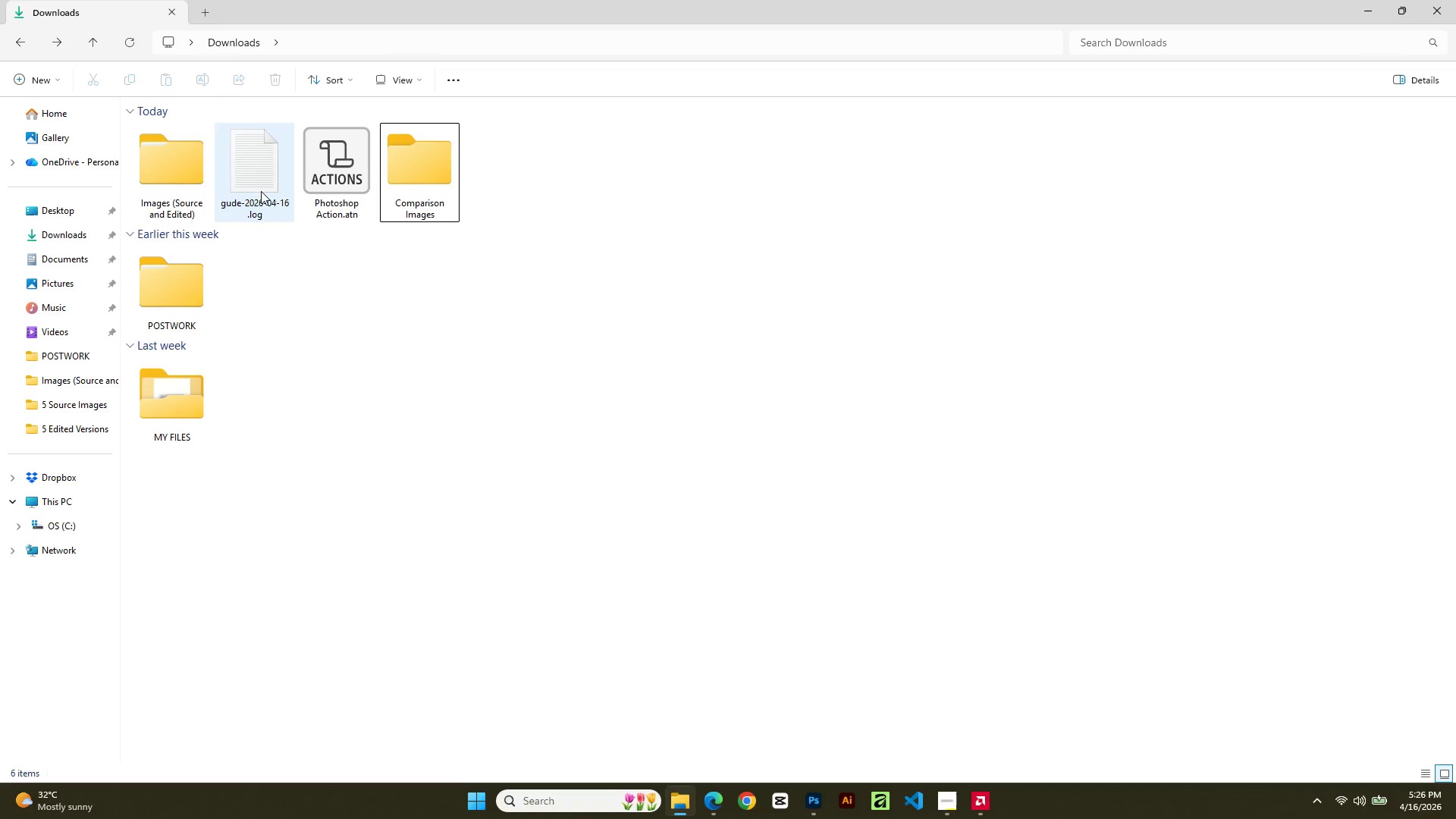 
left_click([42, 84])
 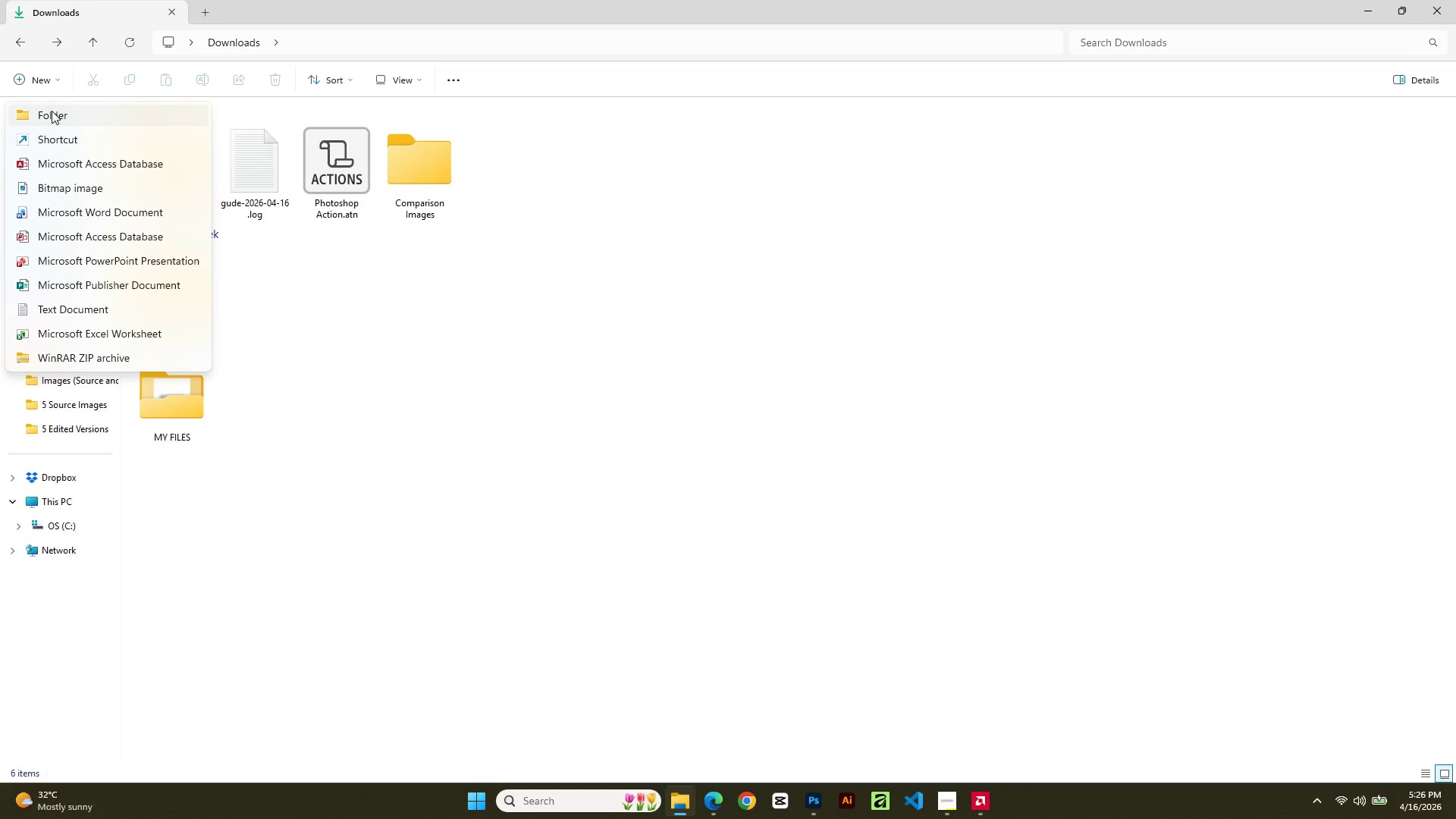 
left_click([52, 111])
 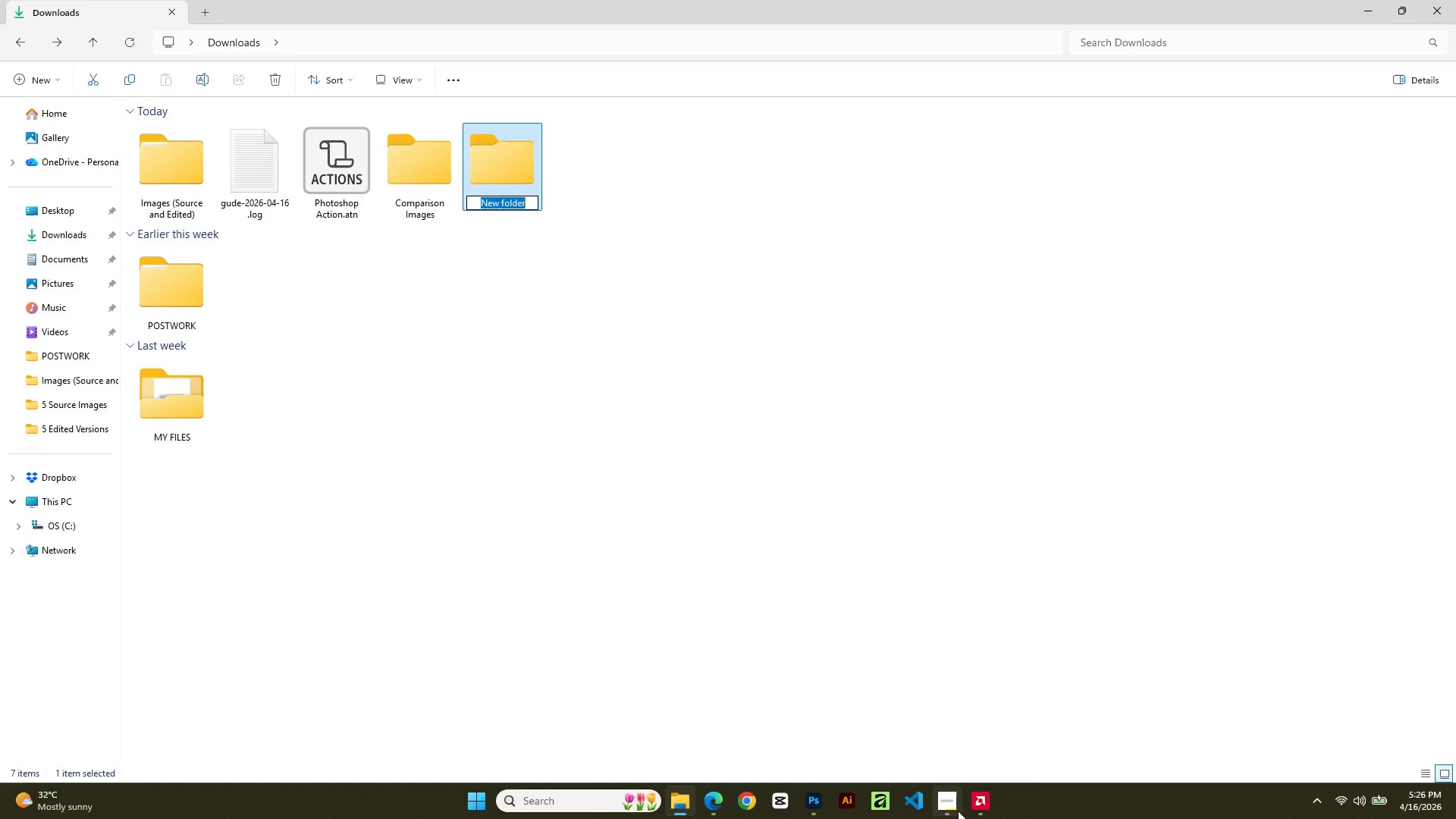 
left_click([934, 804])